 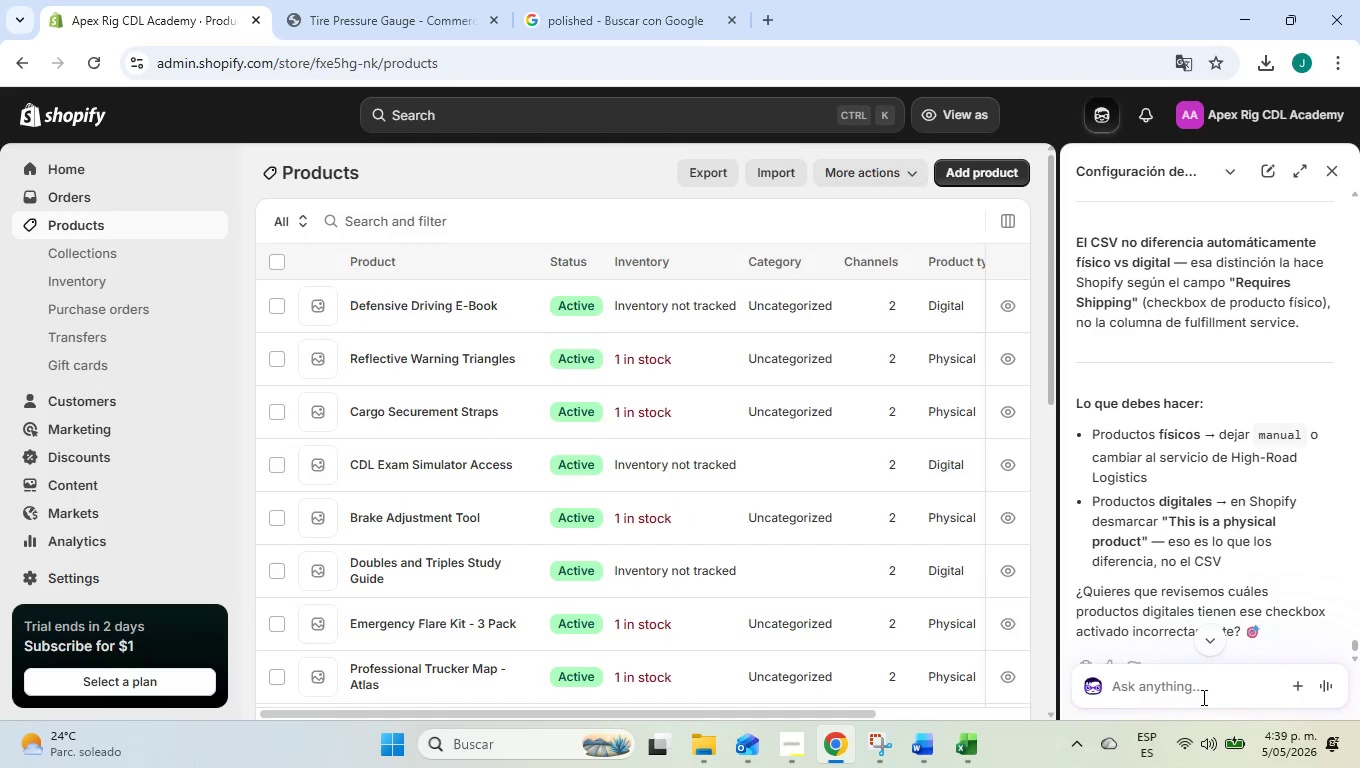 
key(Control+ControlLeft)
 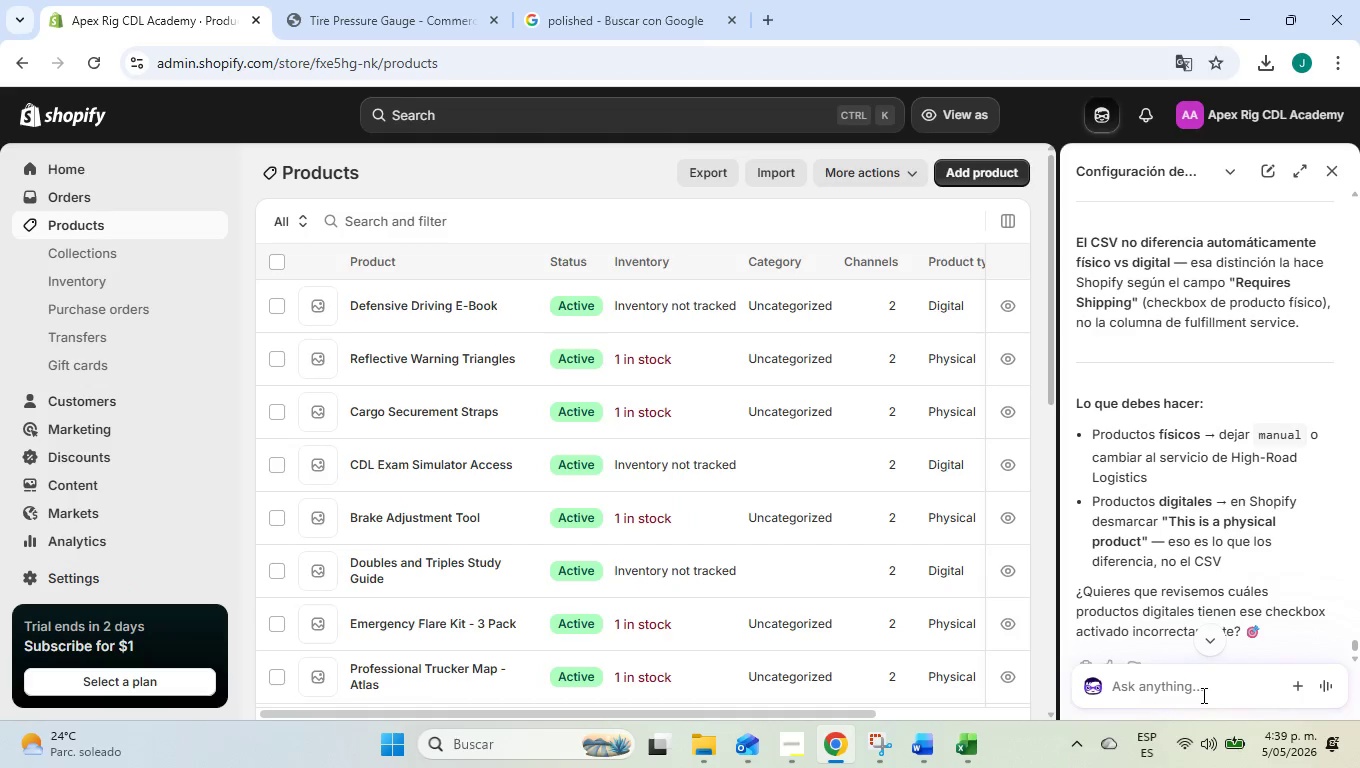 
key(Control+V)
 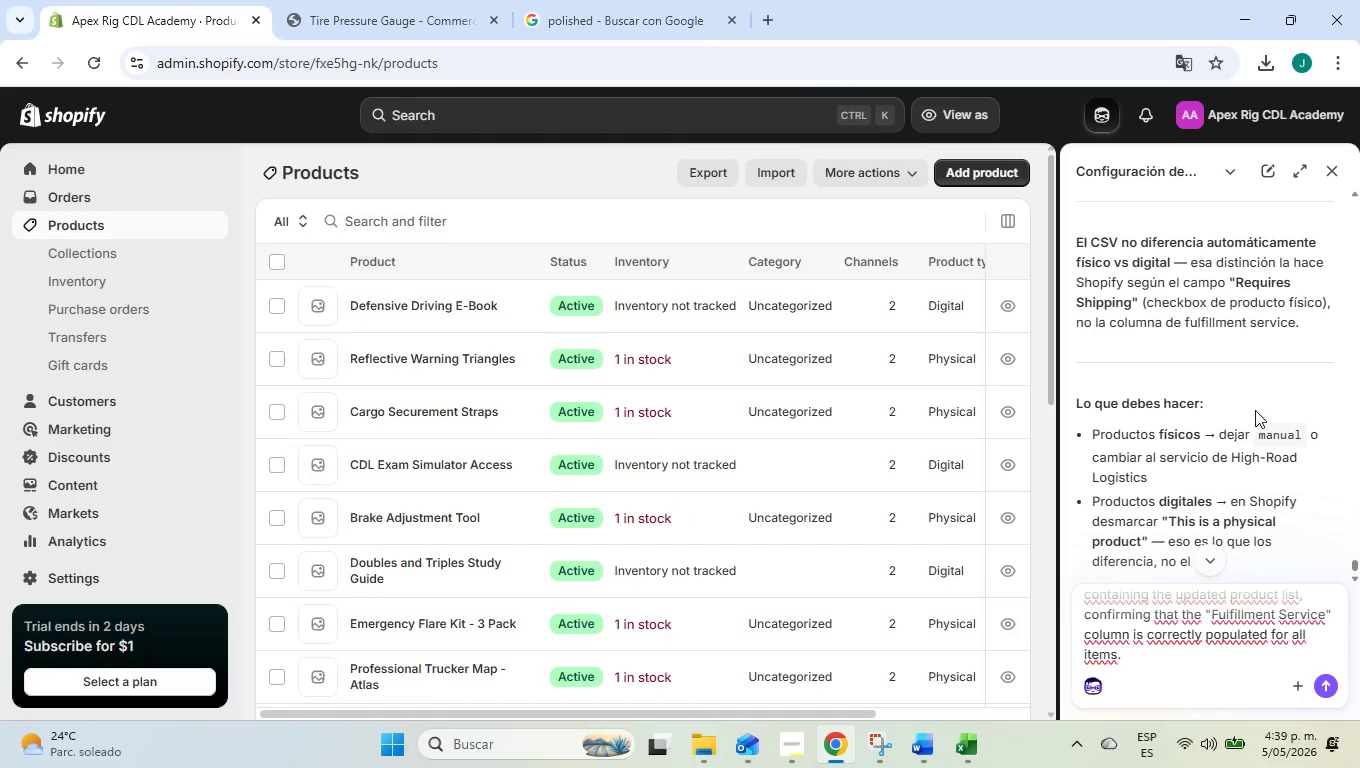 
type( pero para esot cumplirl)
key(Backspace)
key(Backspace)
type(rlo{)
 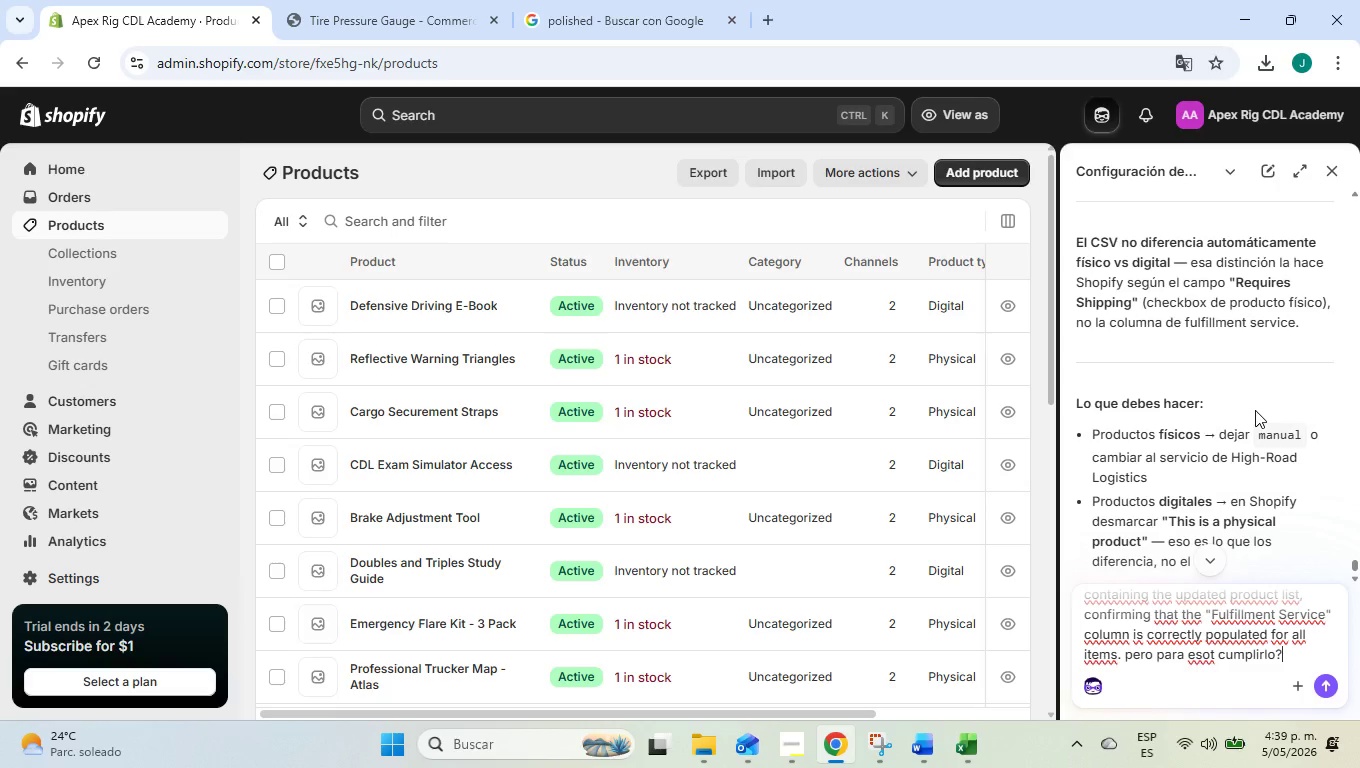 
 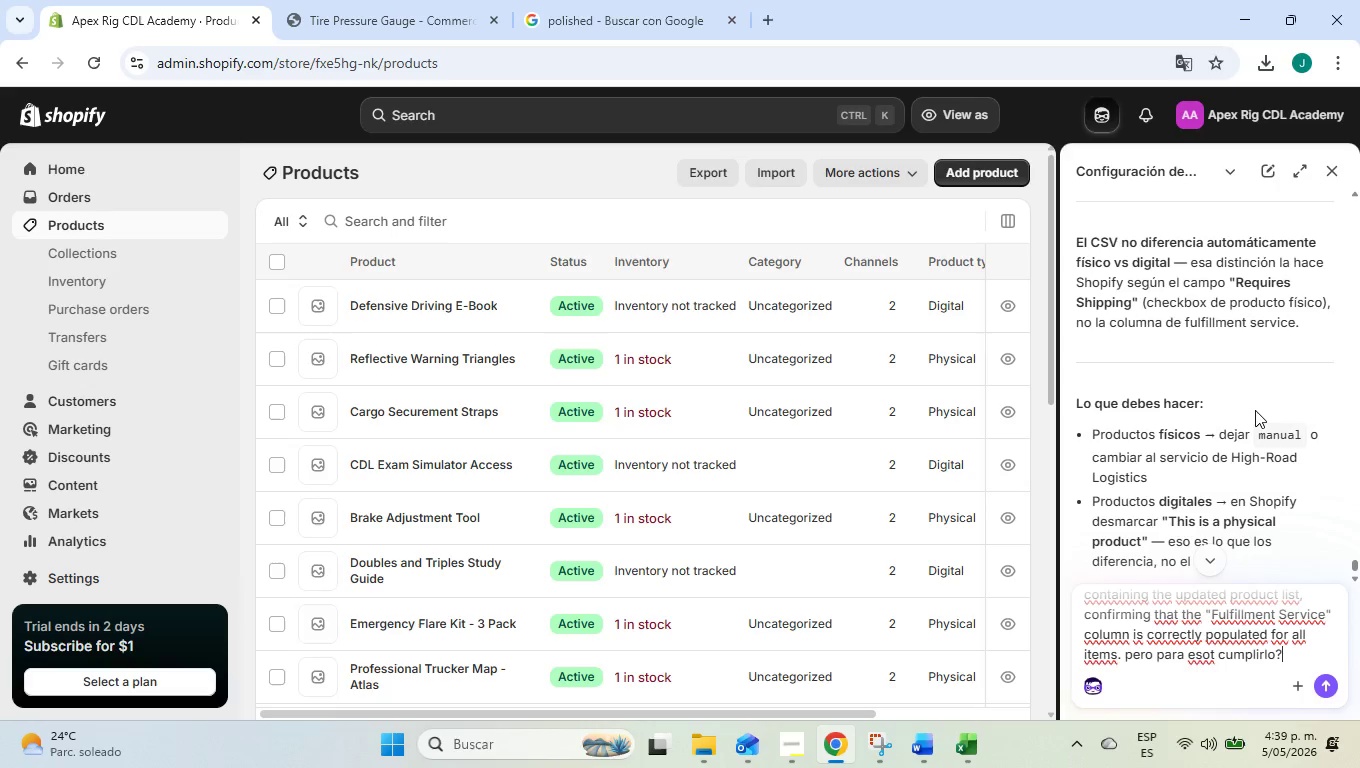 
key(Enter)
 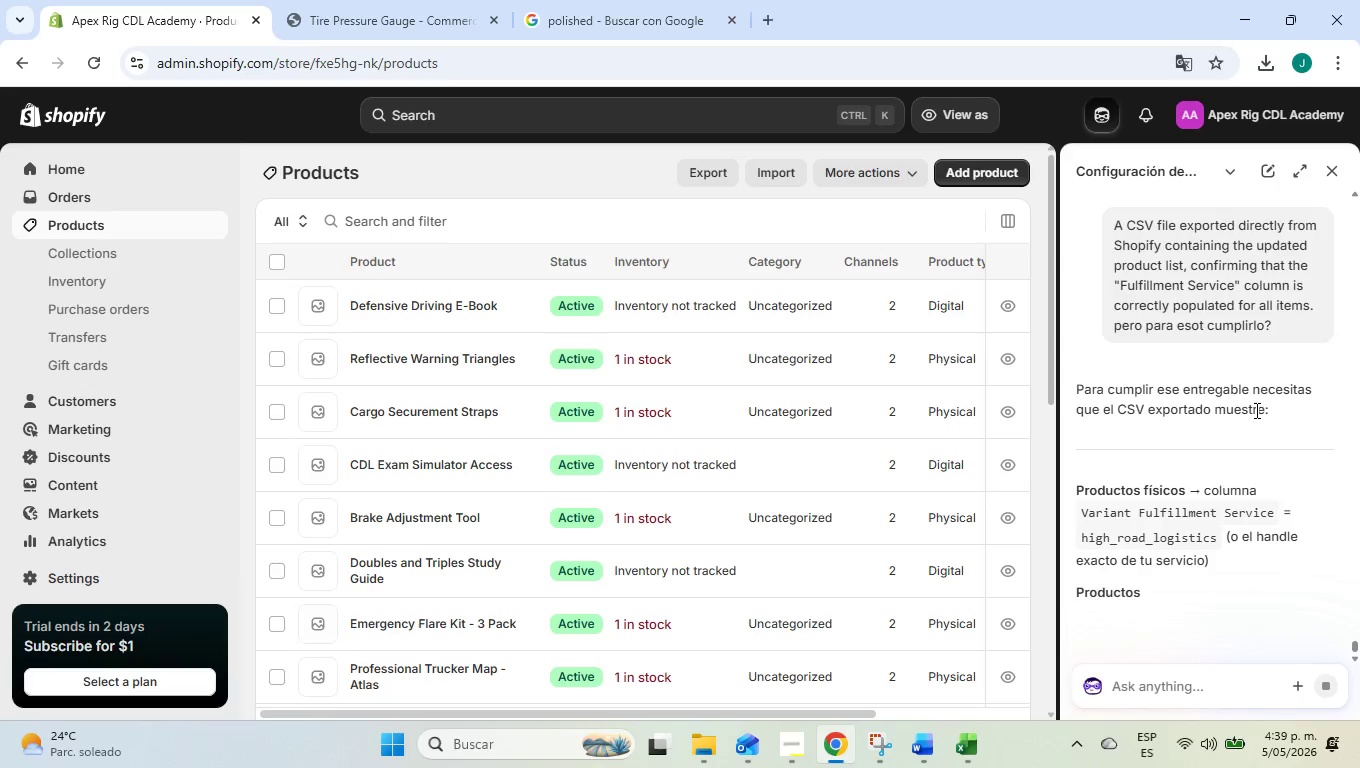 
wait(10.05)
 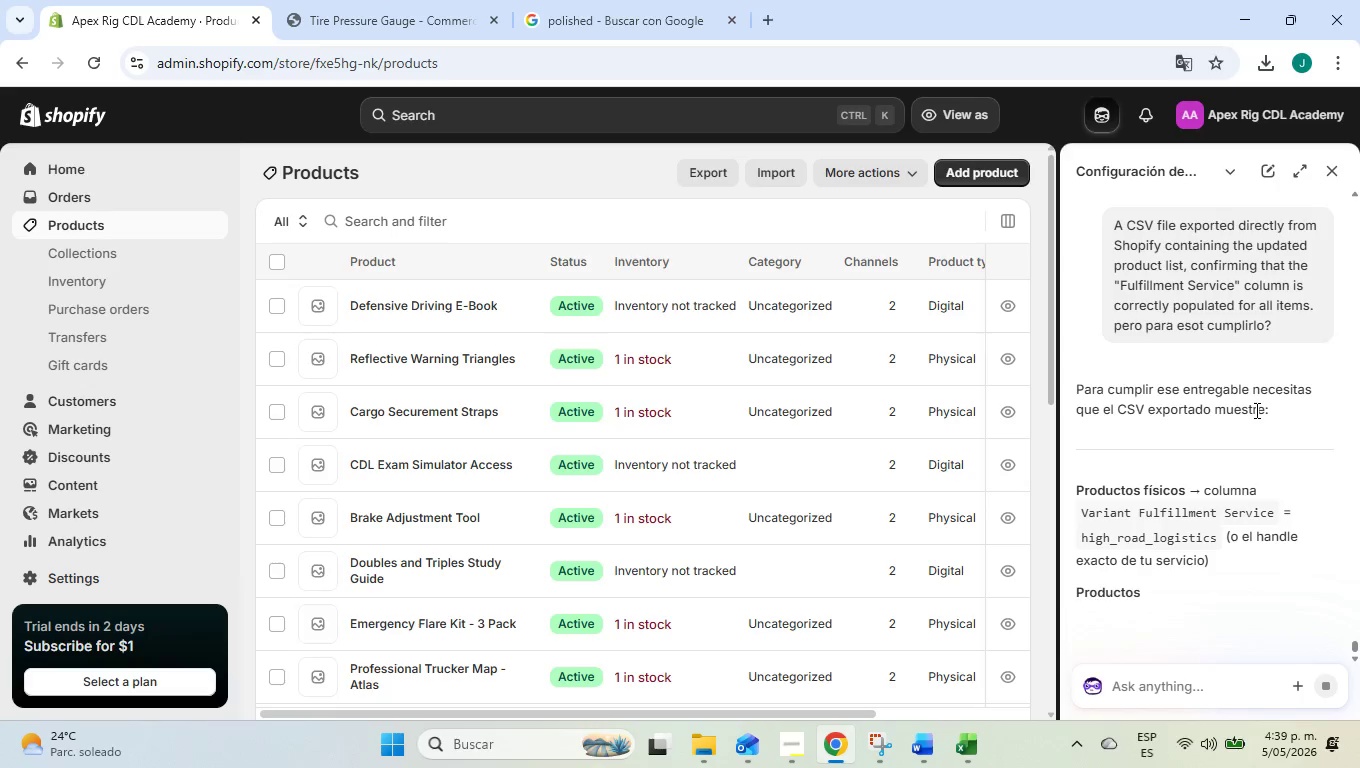 
scroll: coordinate [1246, 432], scroll_direction: down, amount: 2.0
 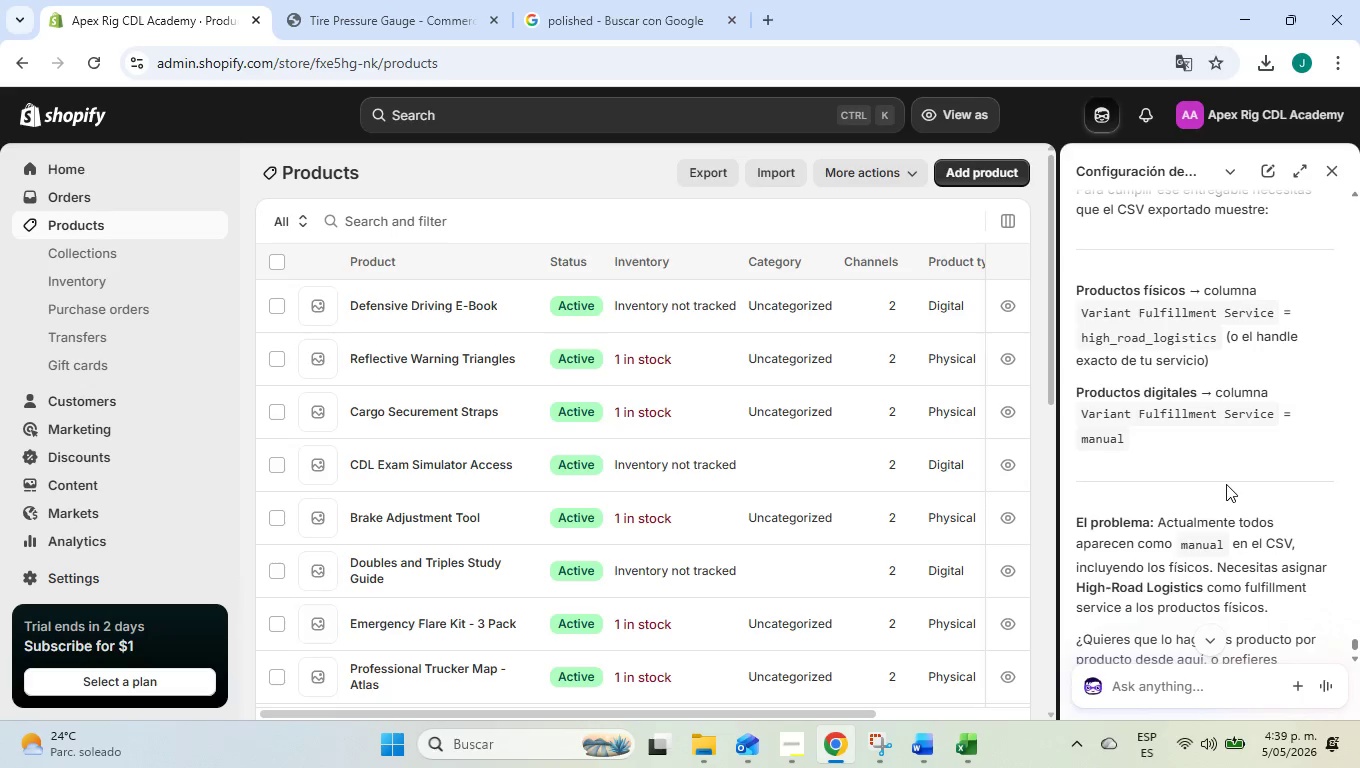 